 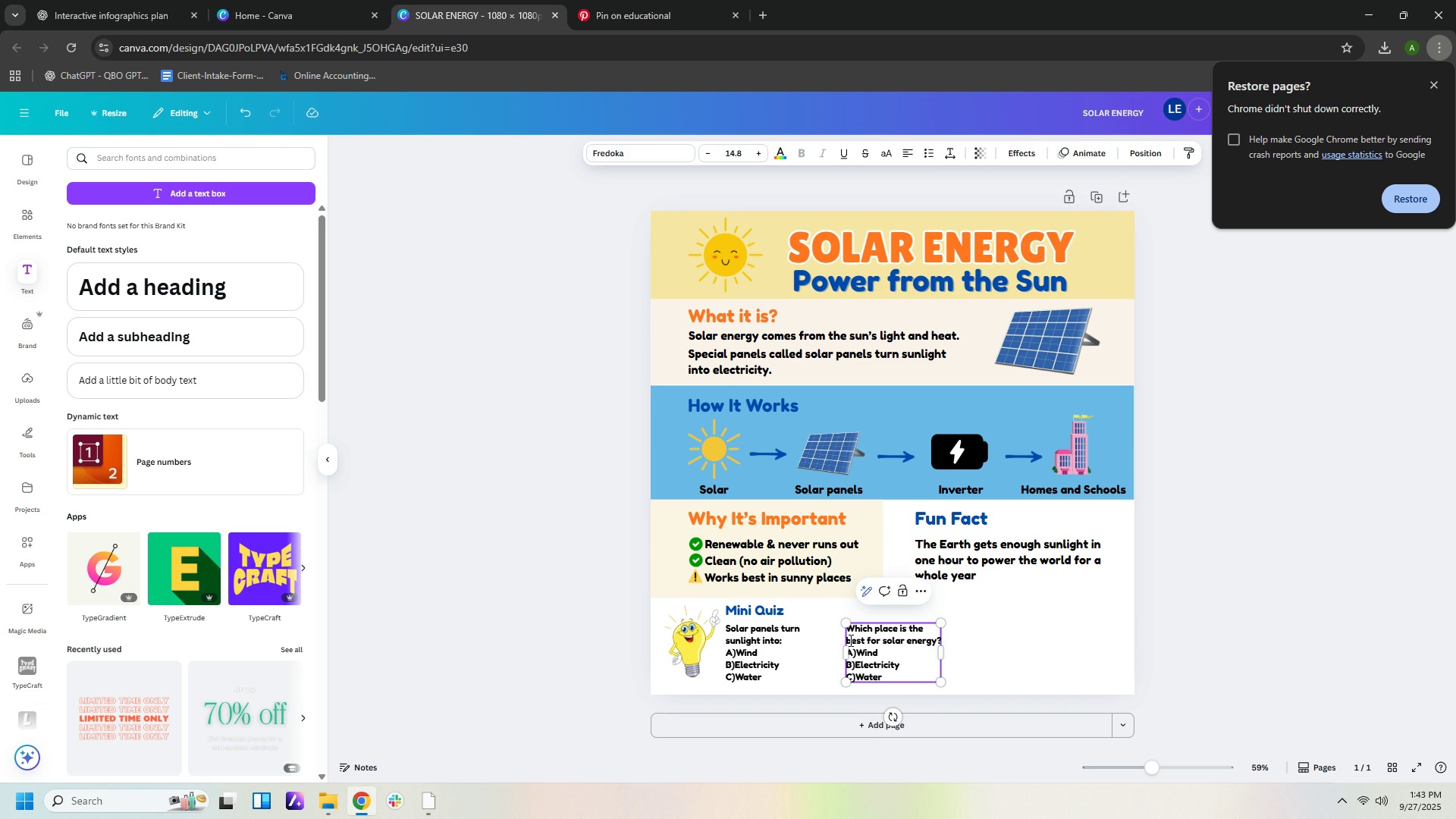 
key(ArrowLeft)
 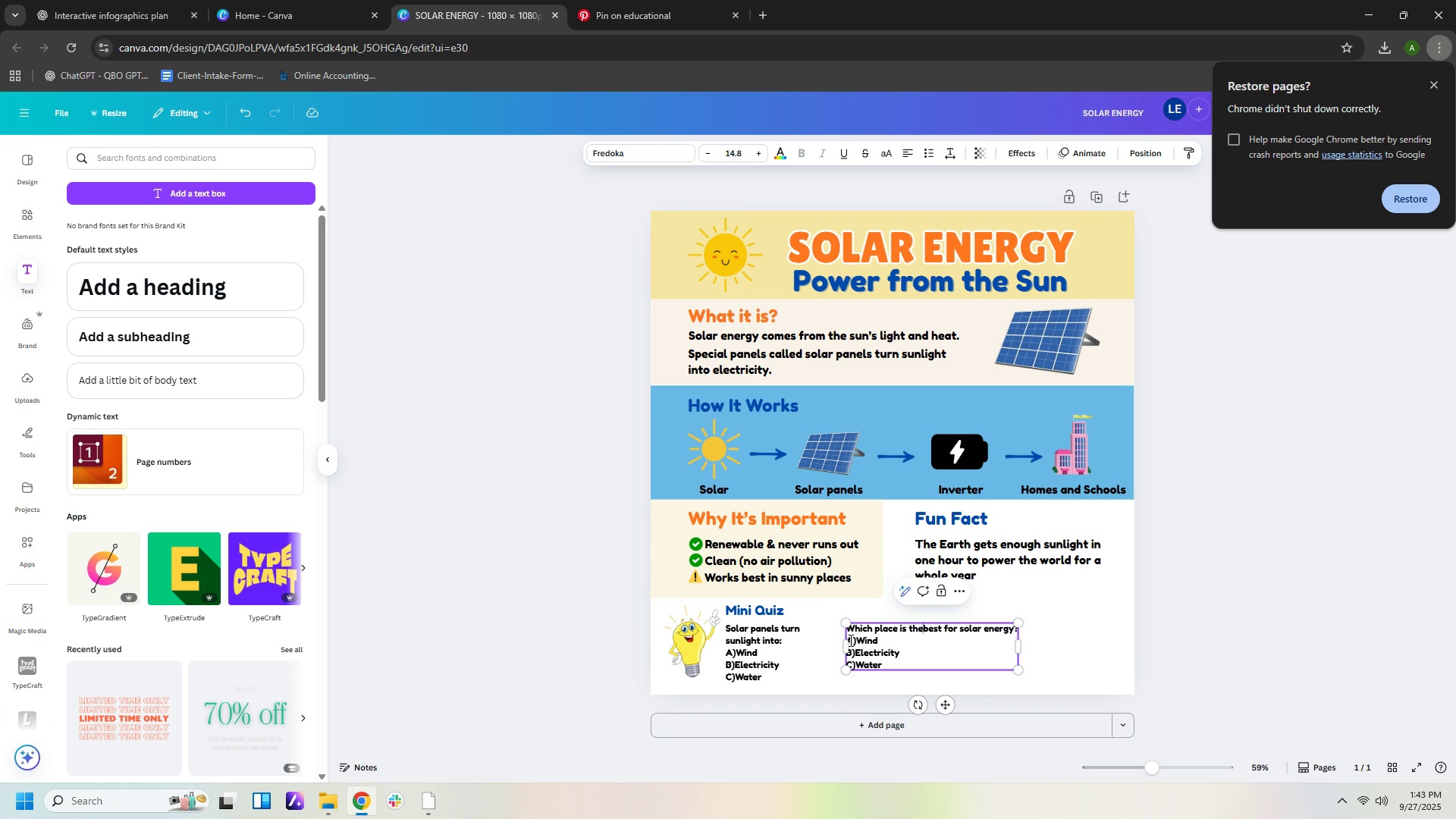 
key(Backspace)
 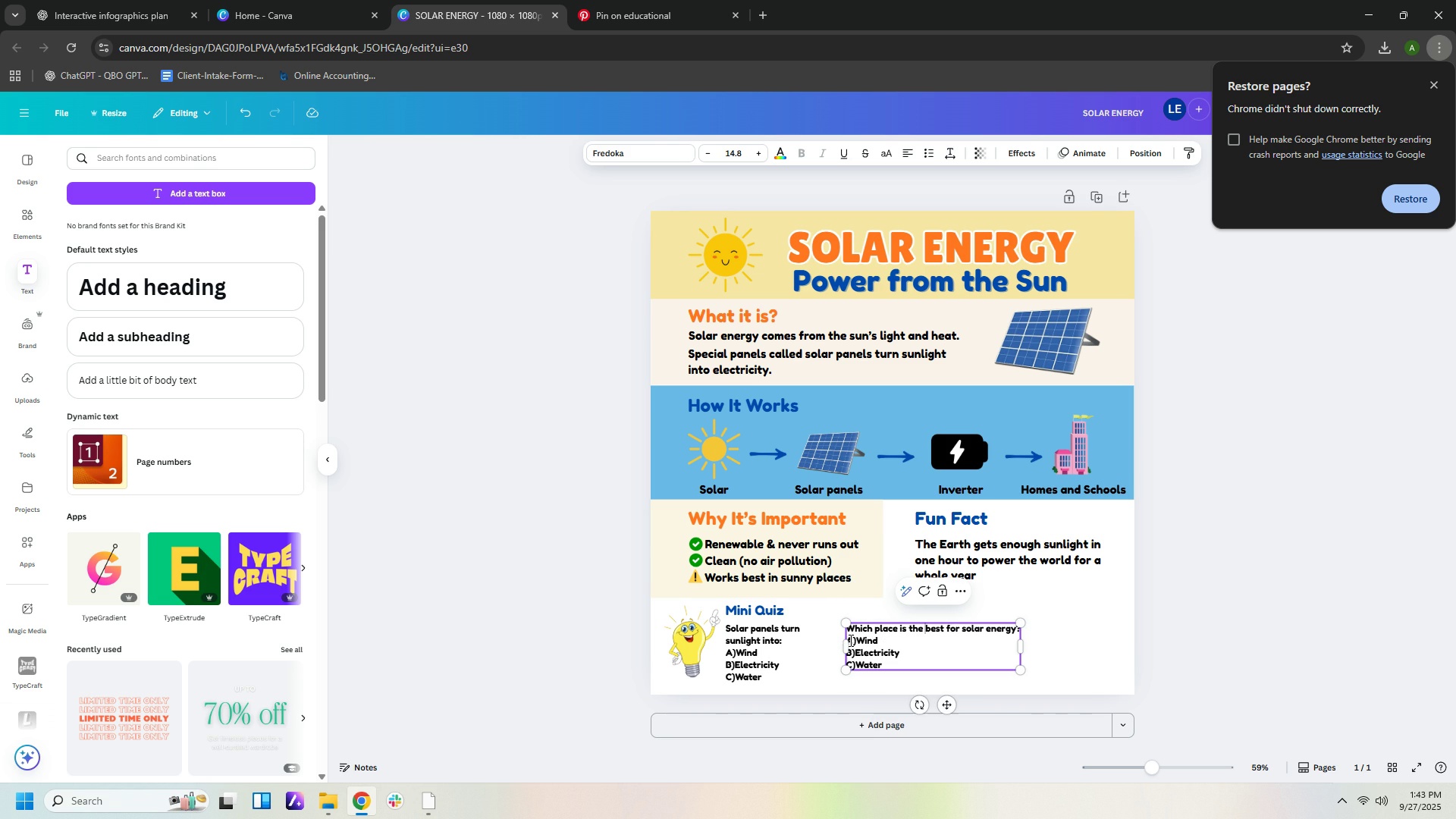 
key(Space)
 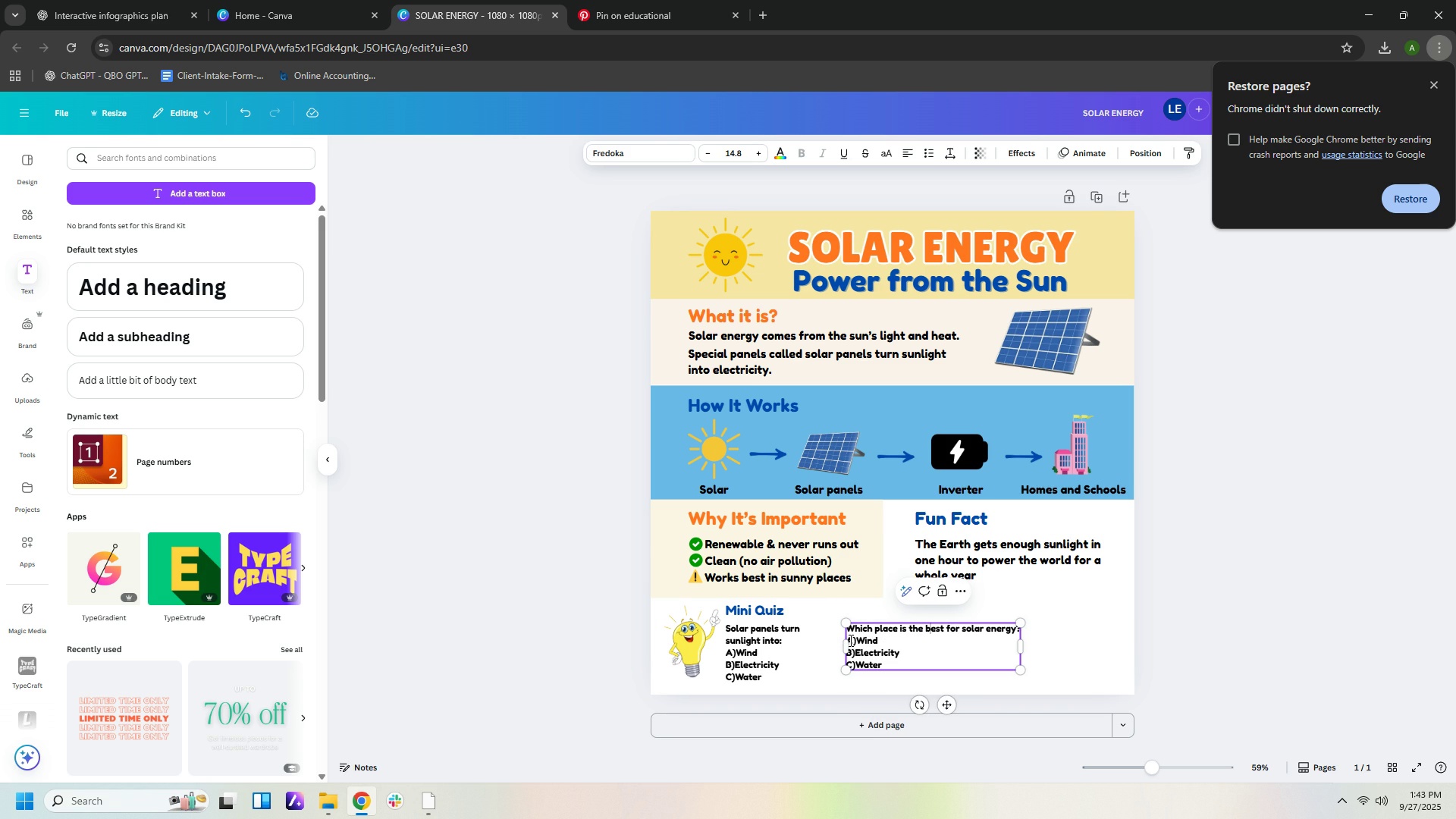 
key(ArrowRight)
 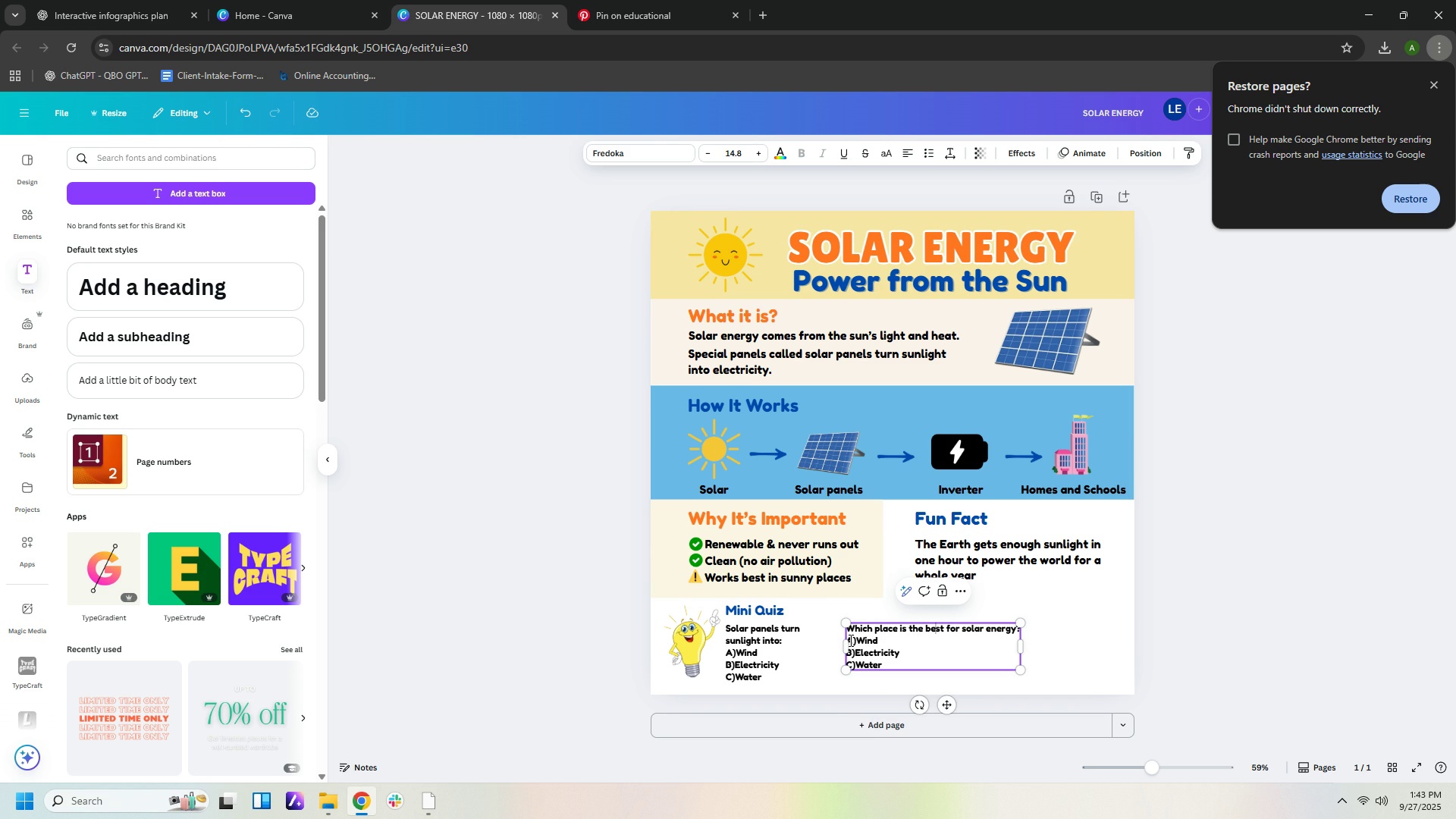 
key(ArrowRight)
 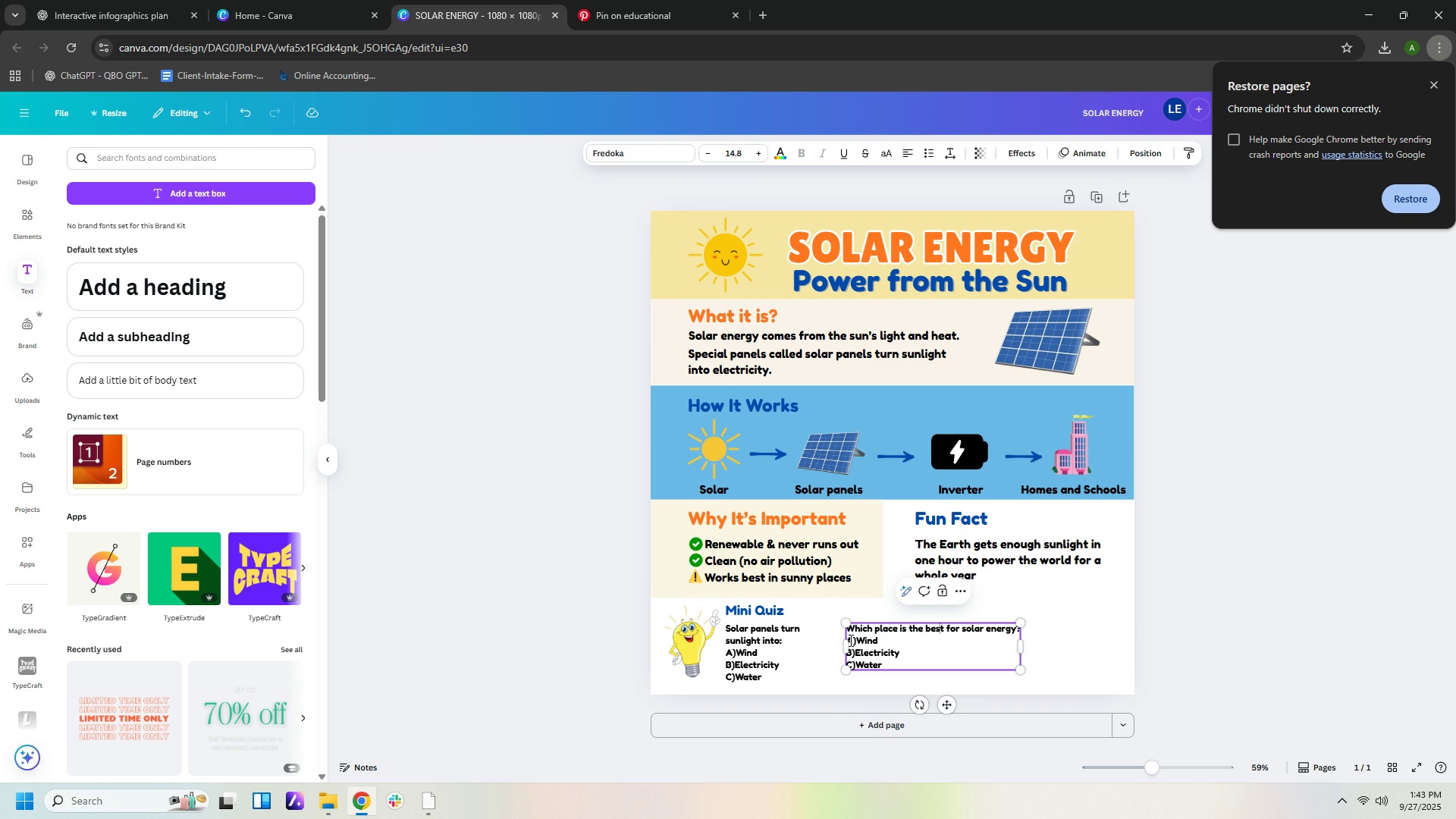 
key(ArrowRight)
 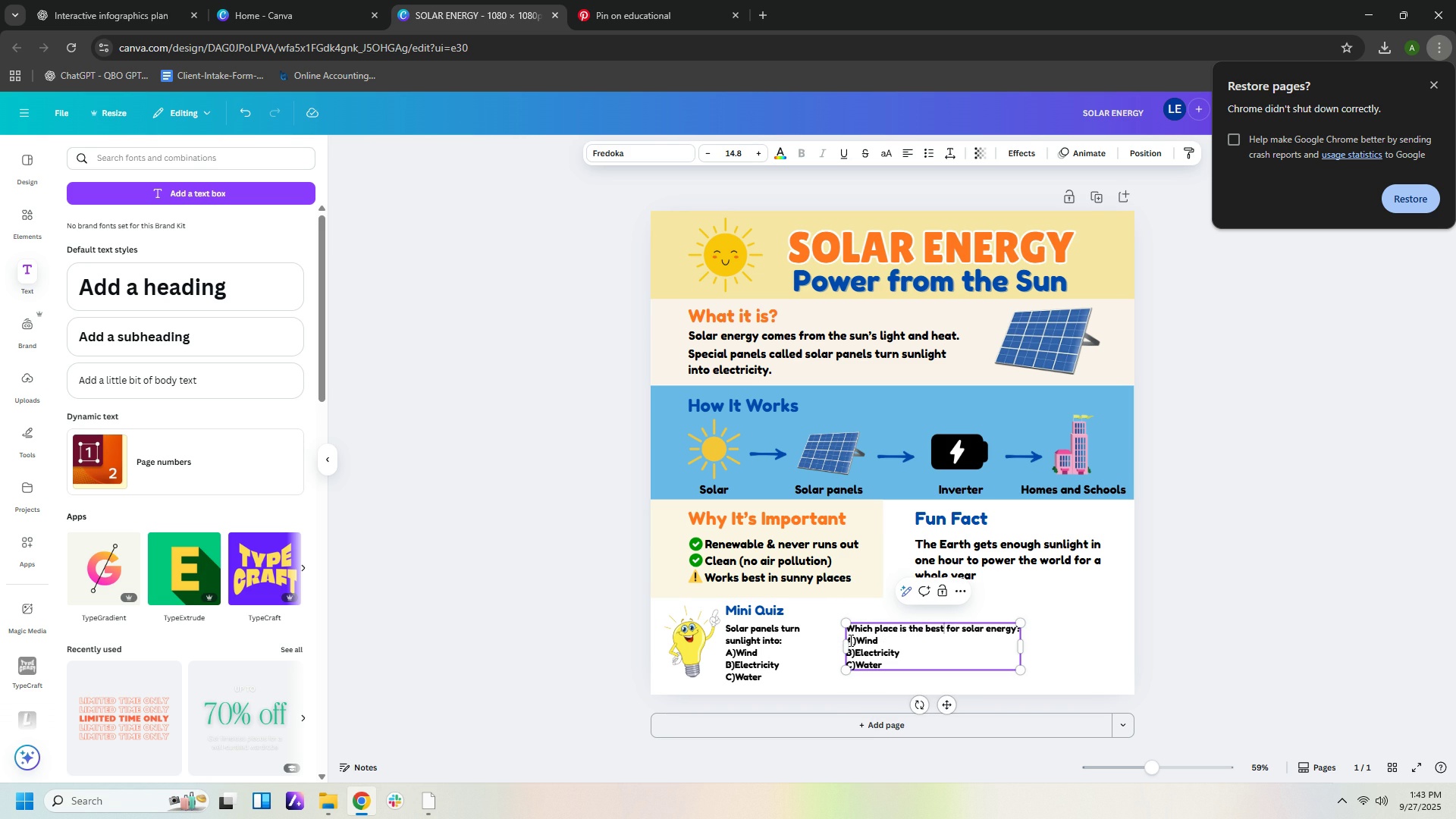 
key(ArrowRight)
 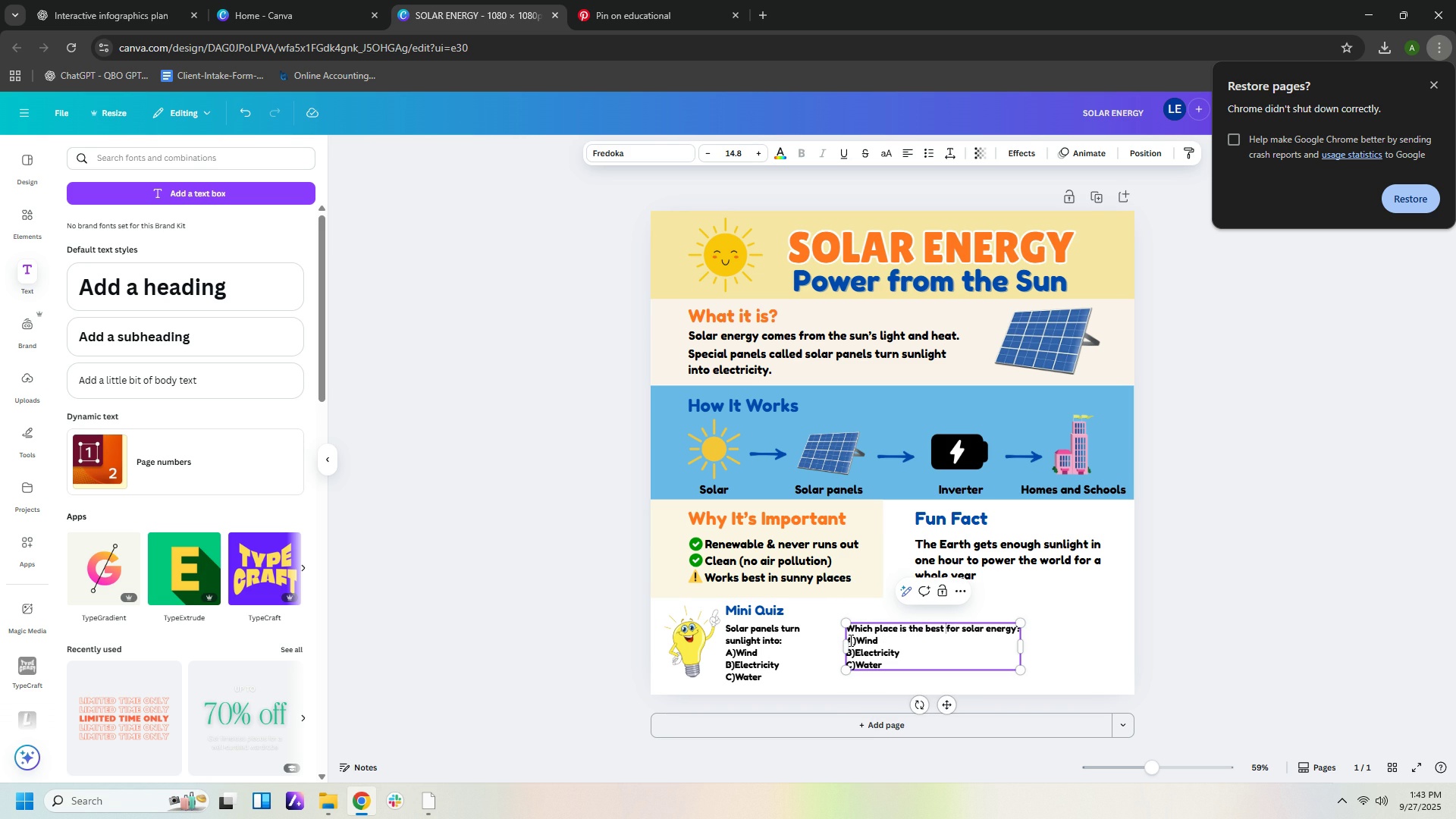 
key(ArrowRight)
 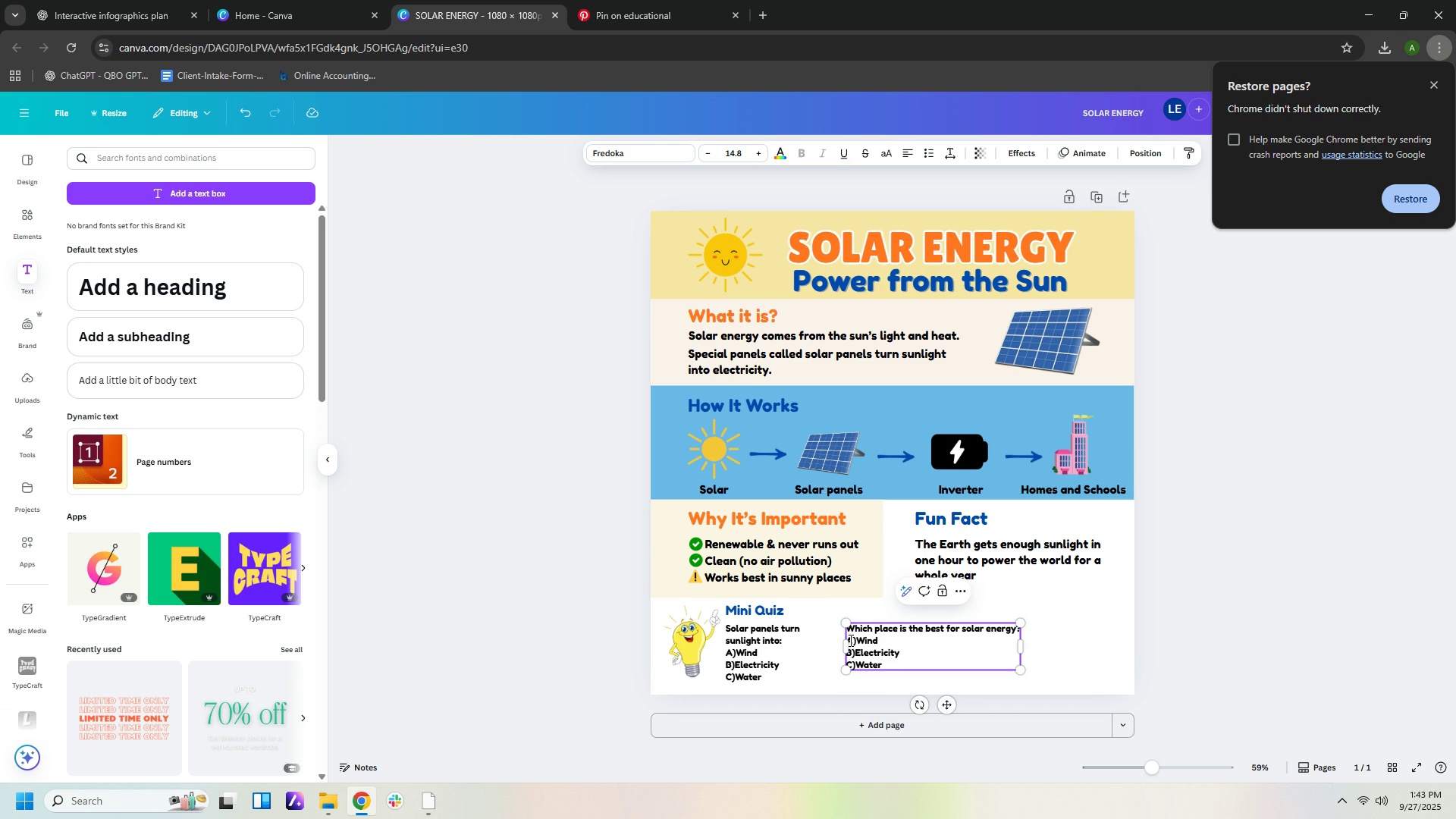 
key(Backspace)
 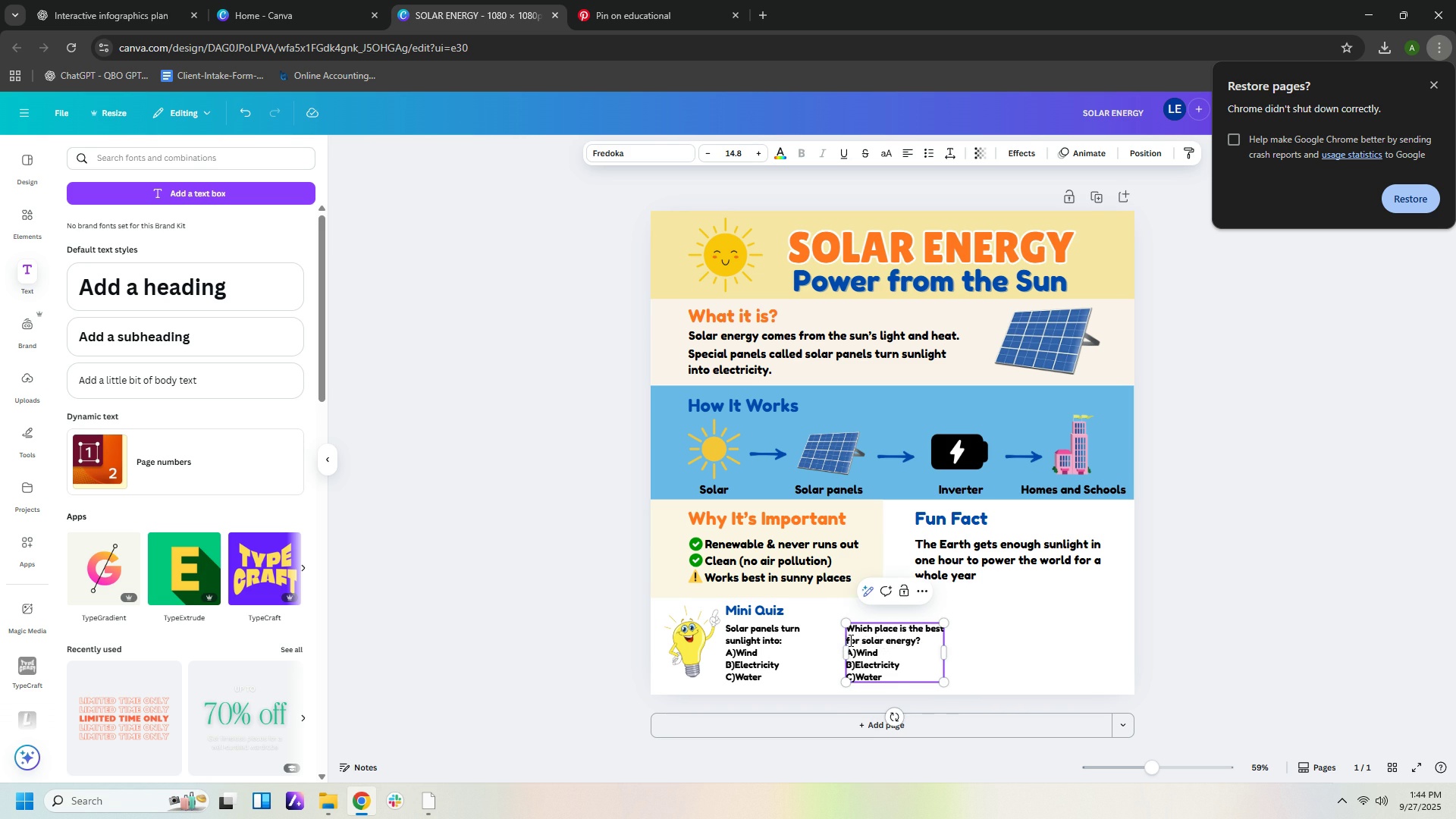 
key(Enter)
 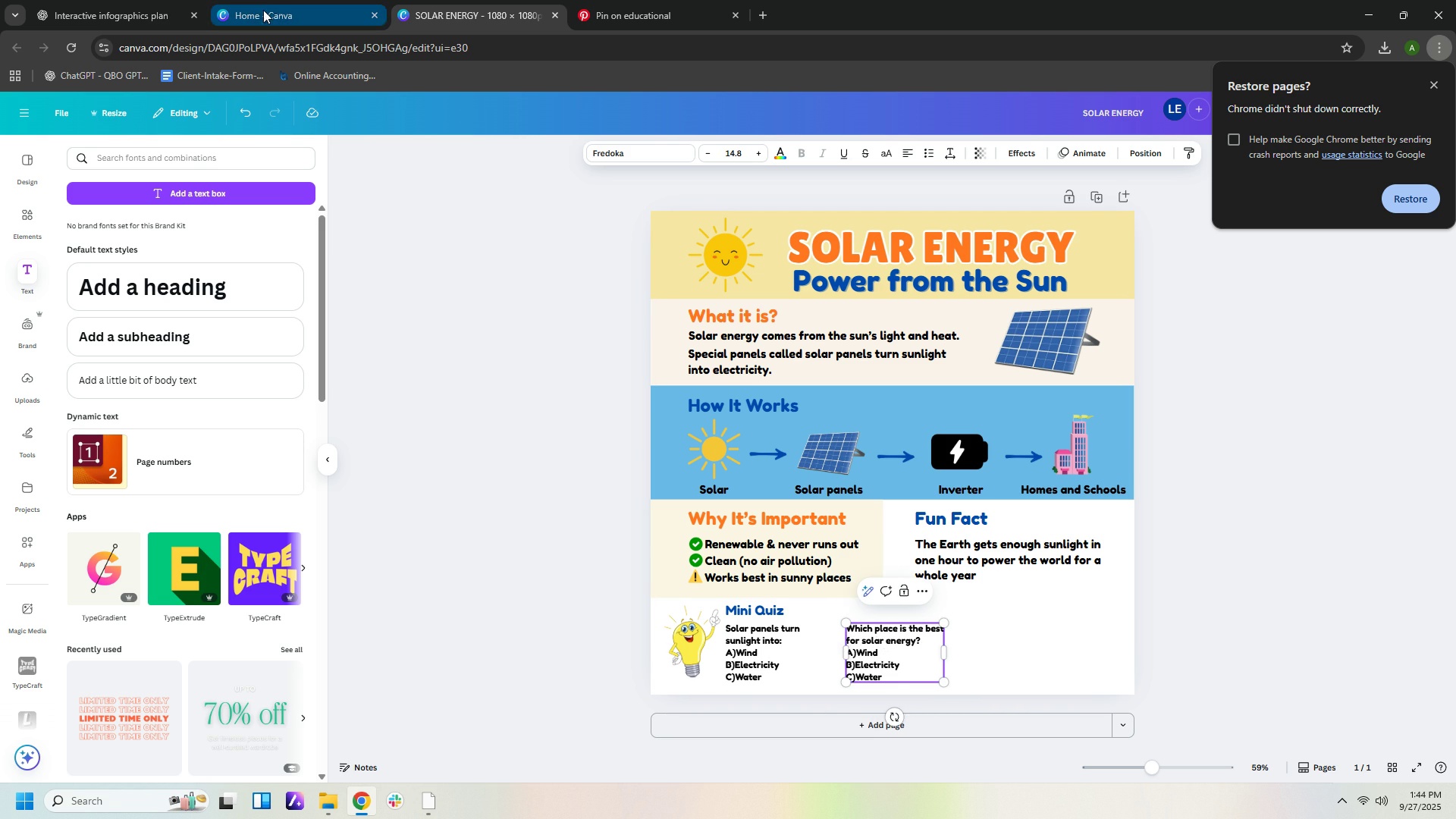 
left_click([146, 10])